 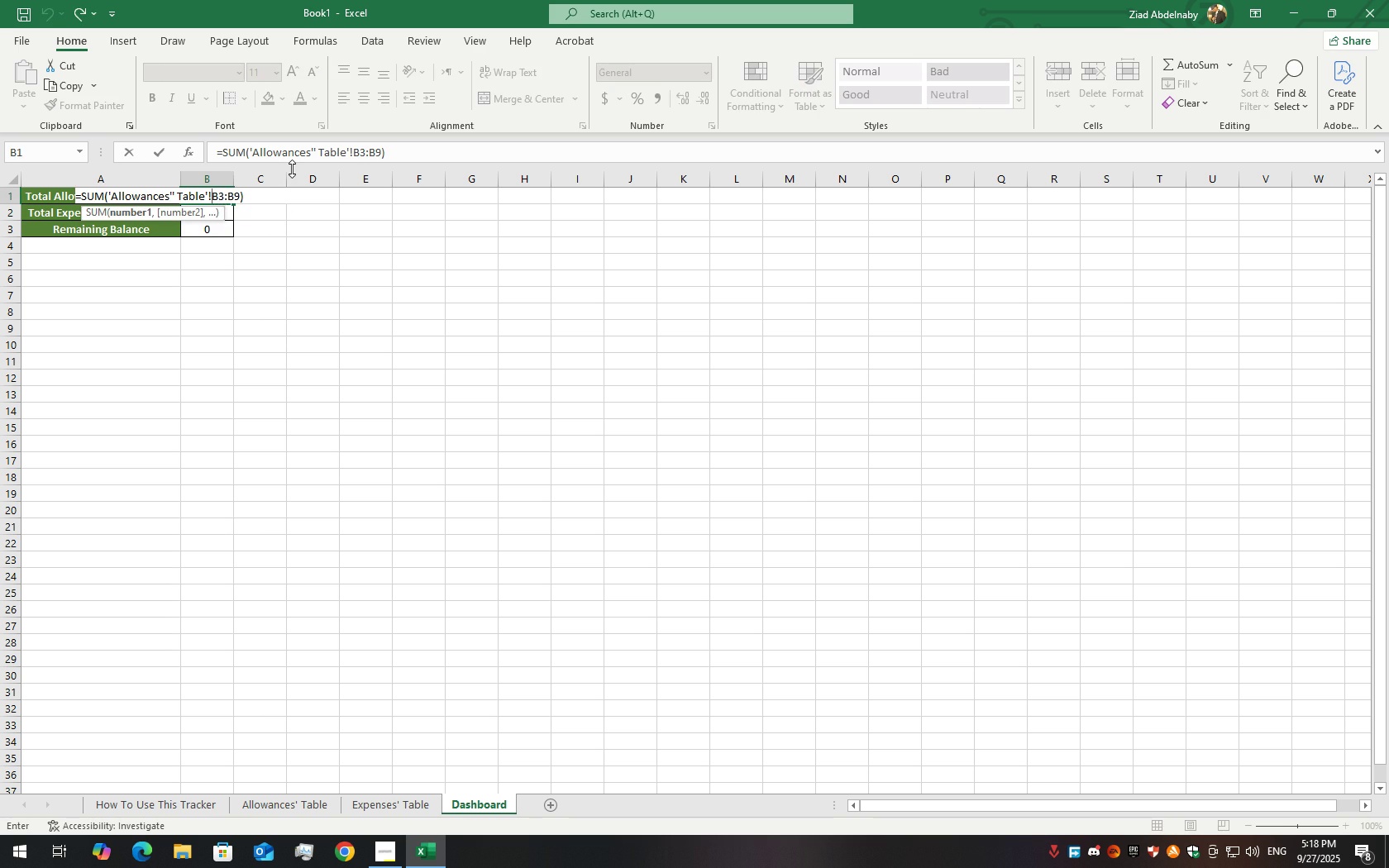 
key(Escape)
 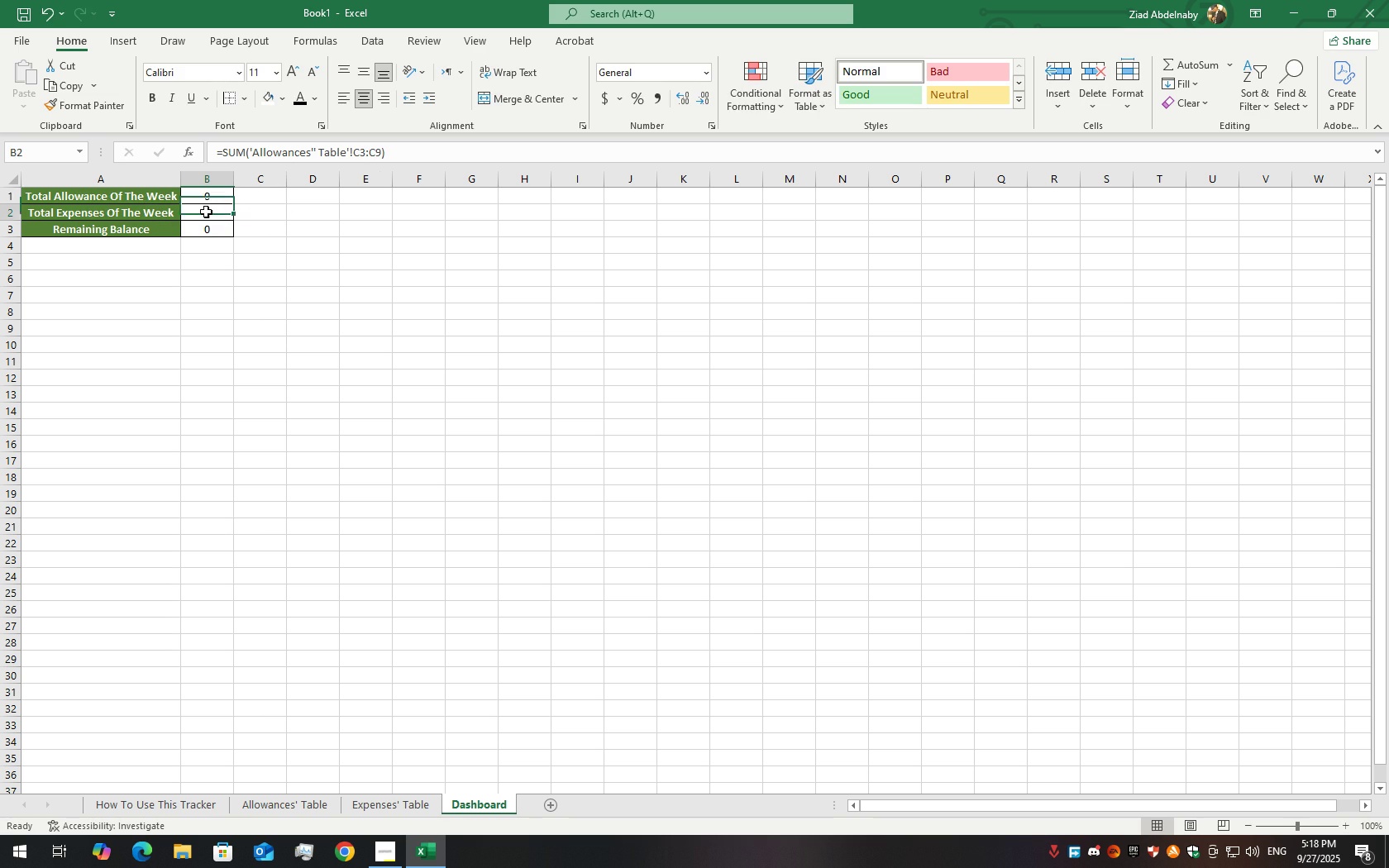 
double_click([208, 212])
 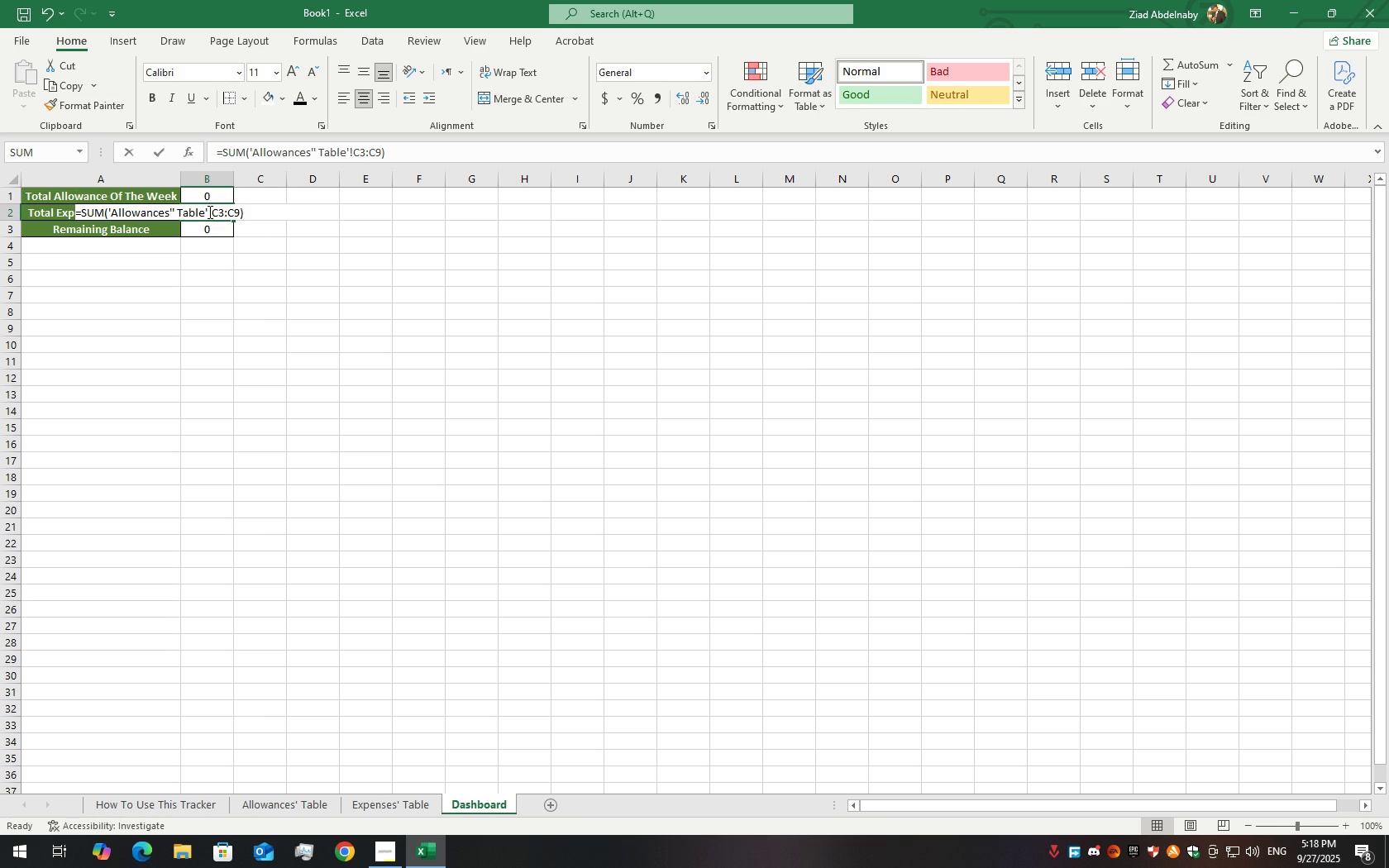 
triple_click([208, 212])
 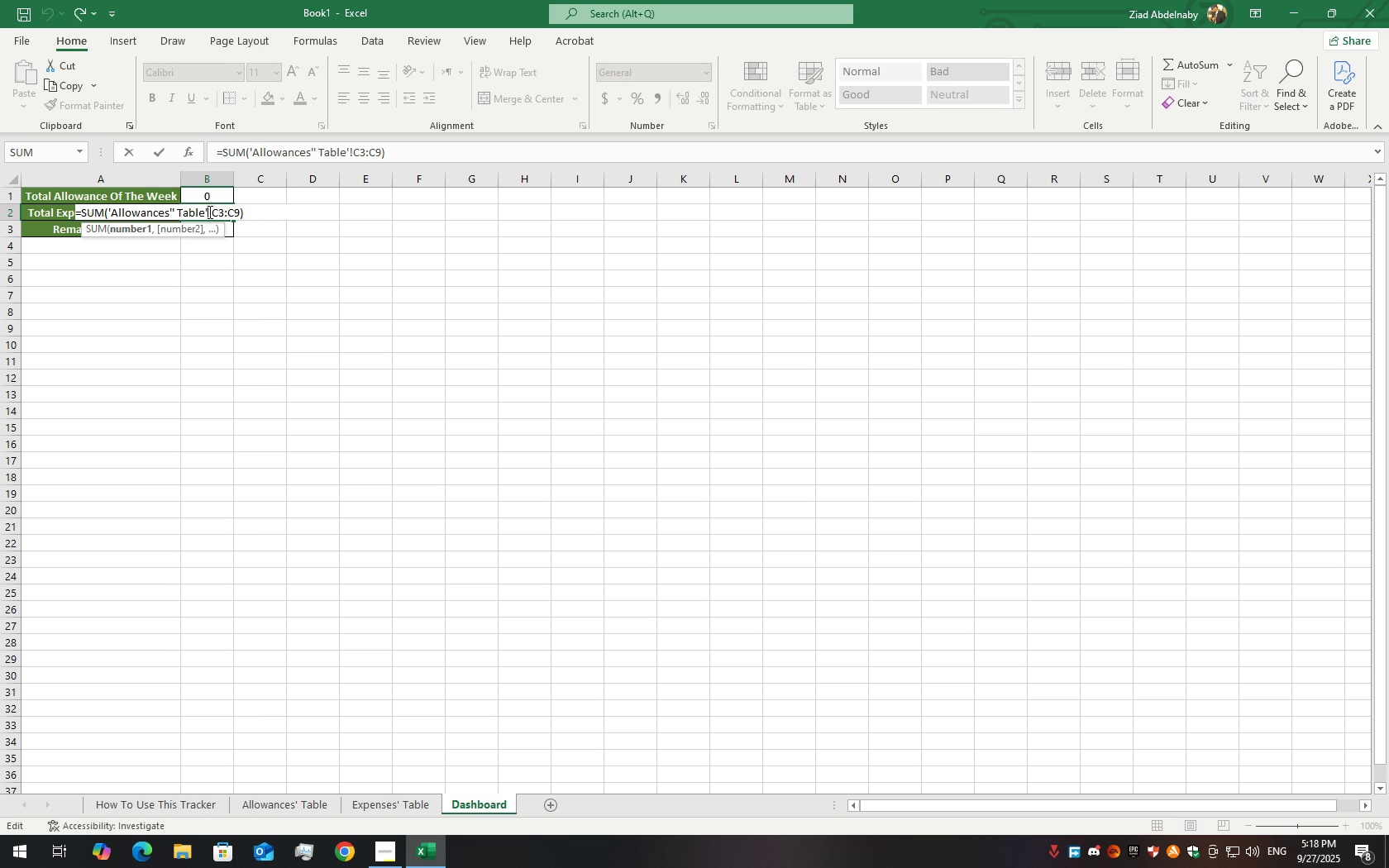 
triple_click([208, 212])
 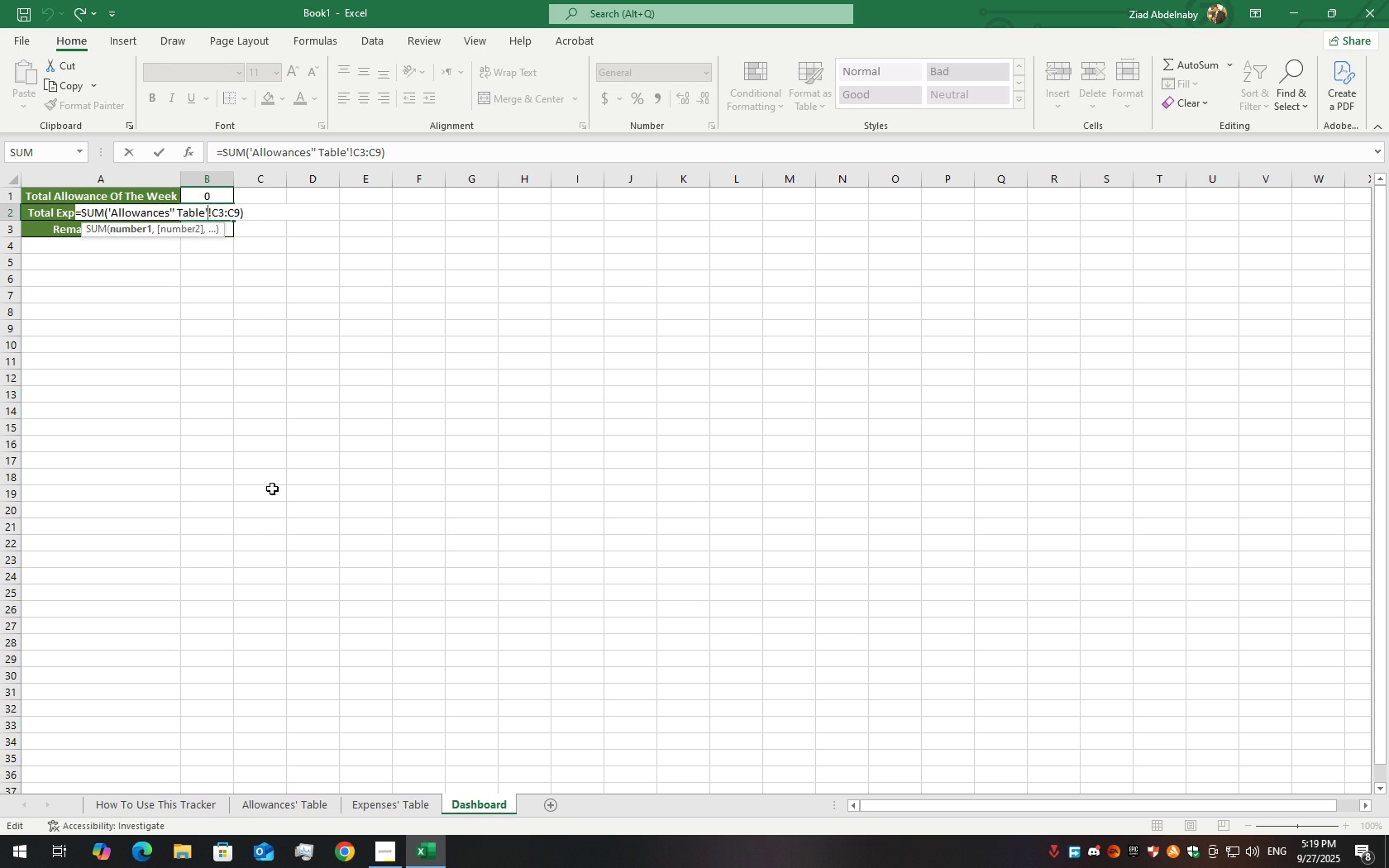 
left_click([203, 219])
 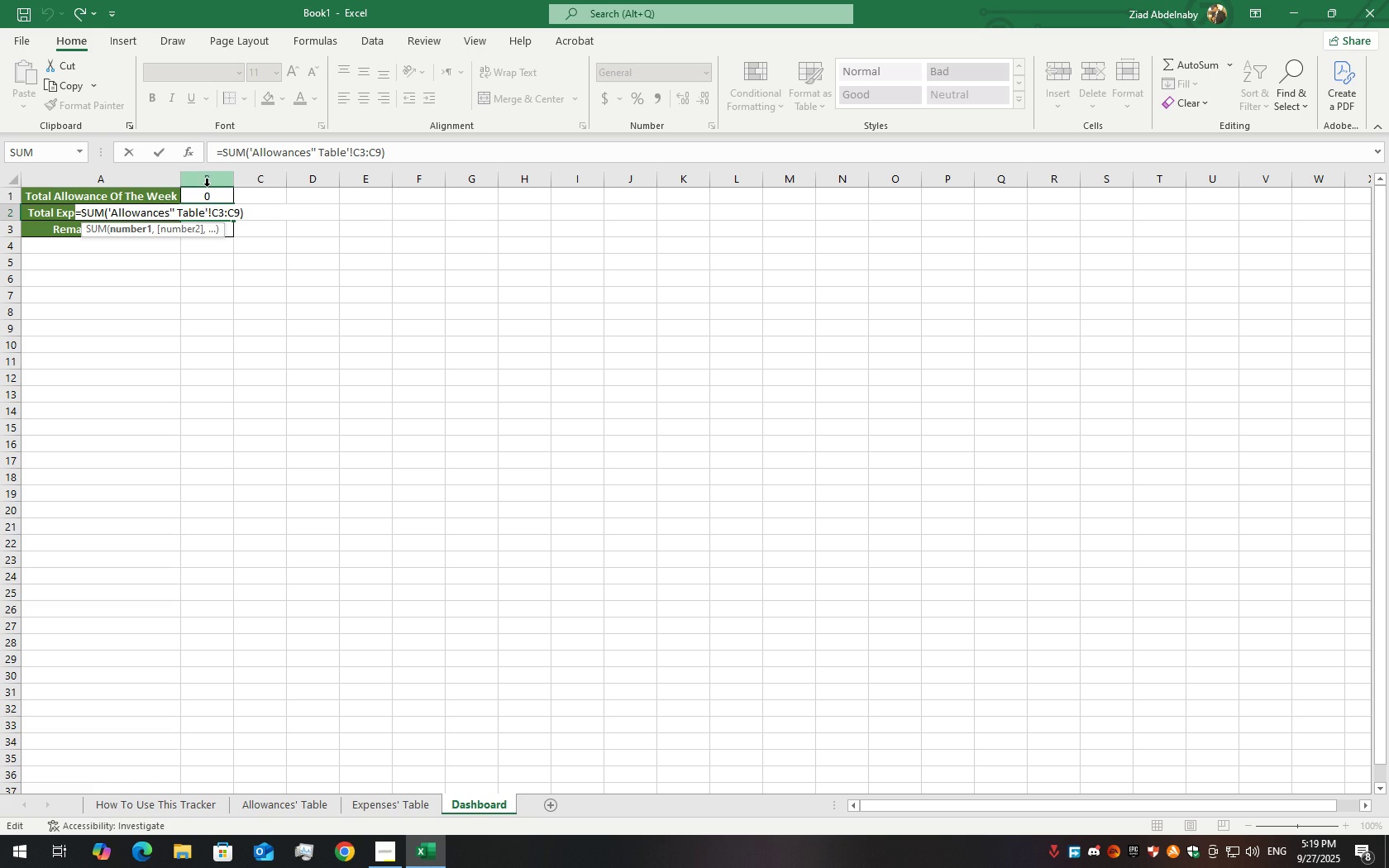 
left_click([207, 186])
 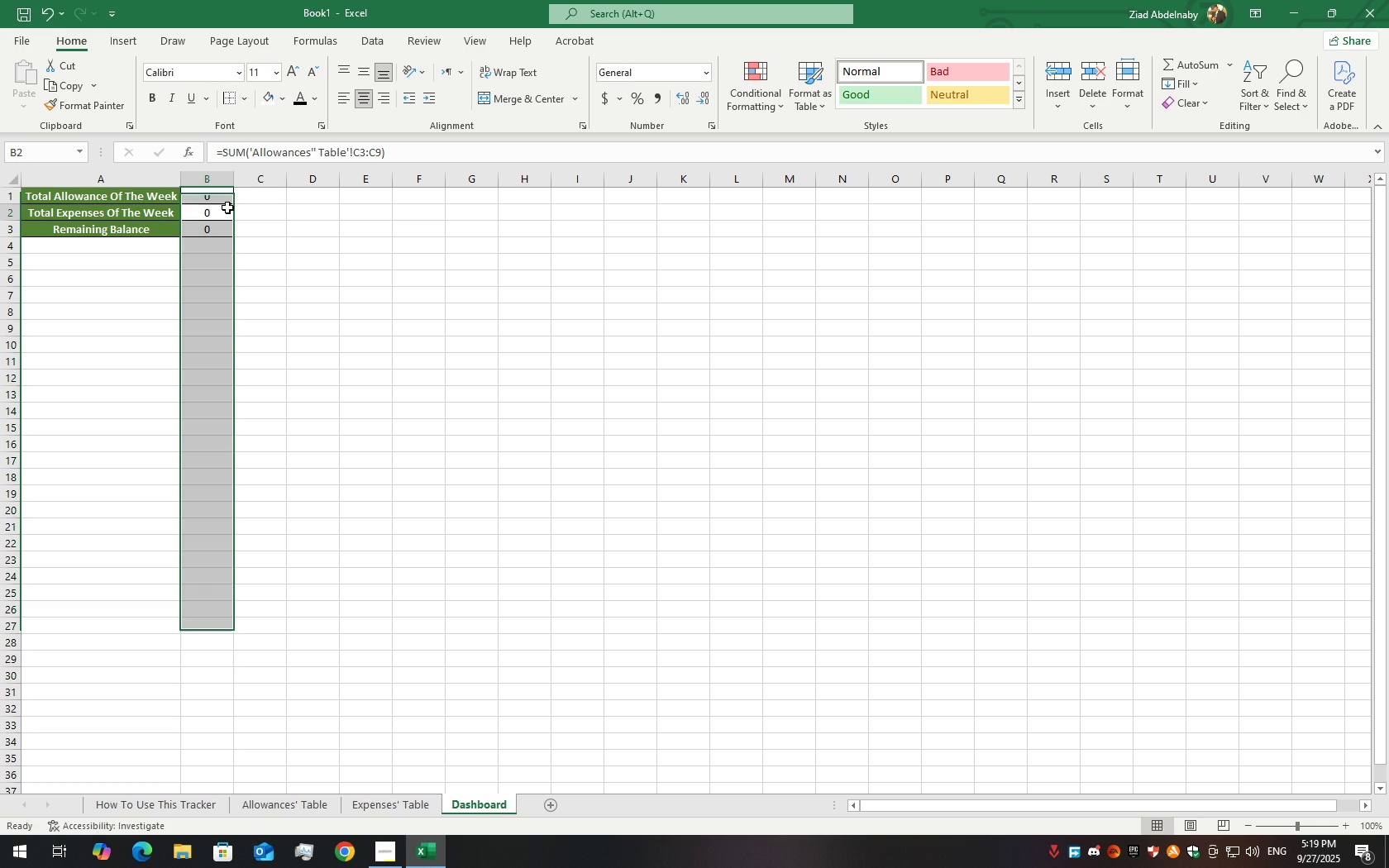 
left_click([227, 207])
 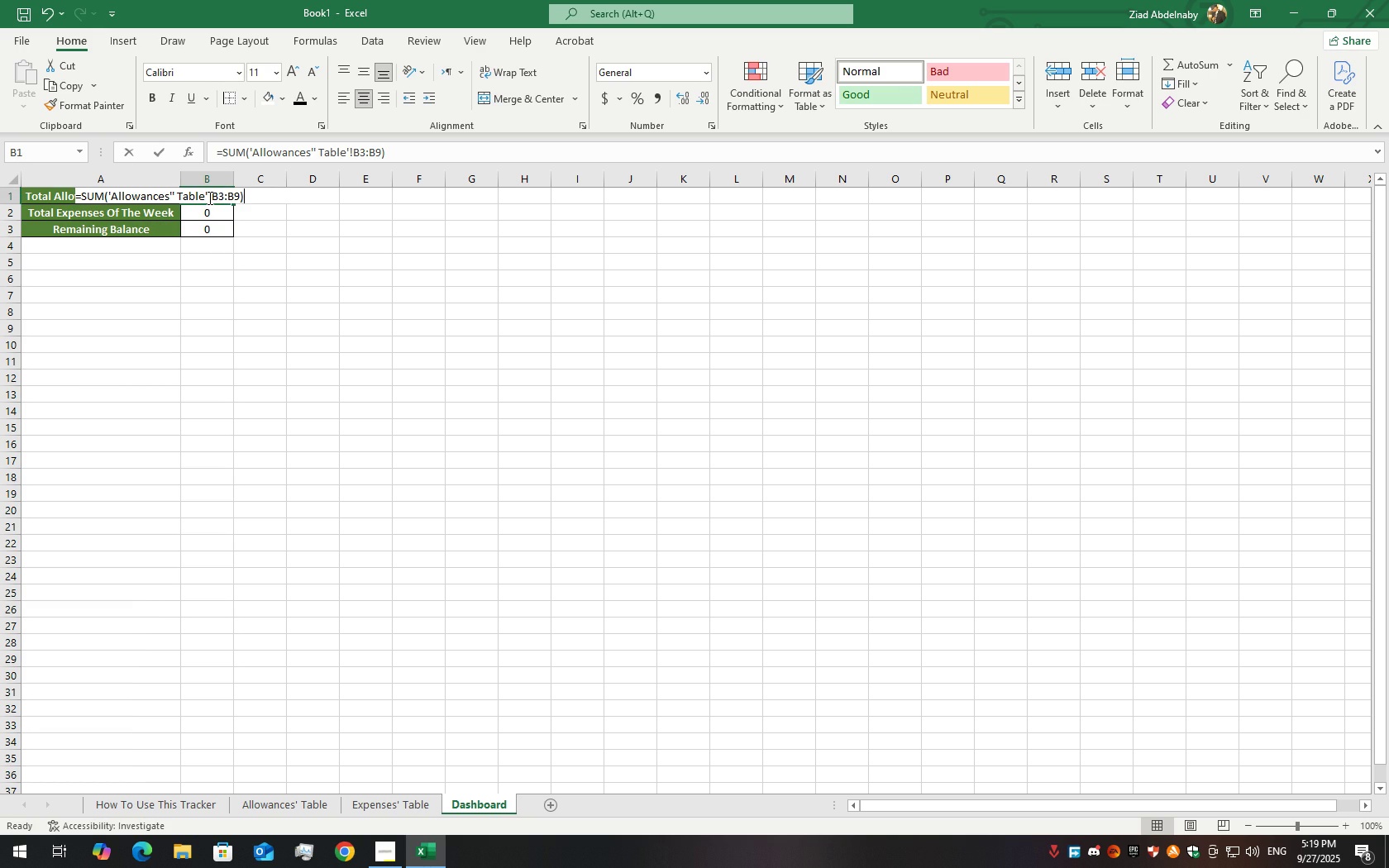 
double_click([208, 198])
 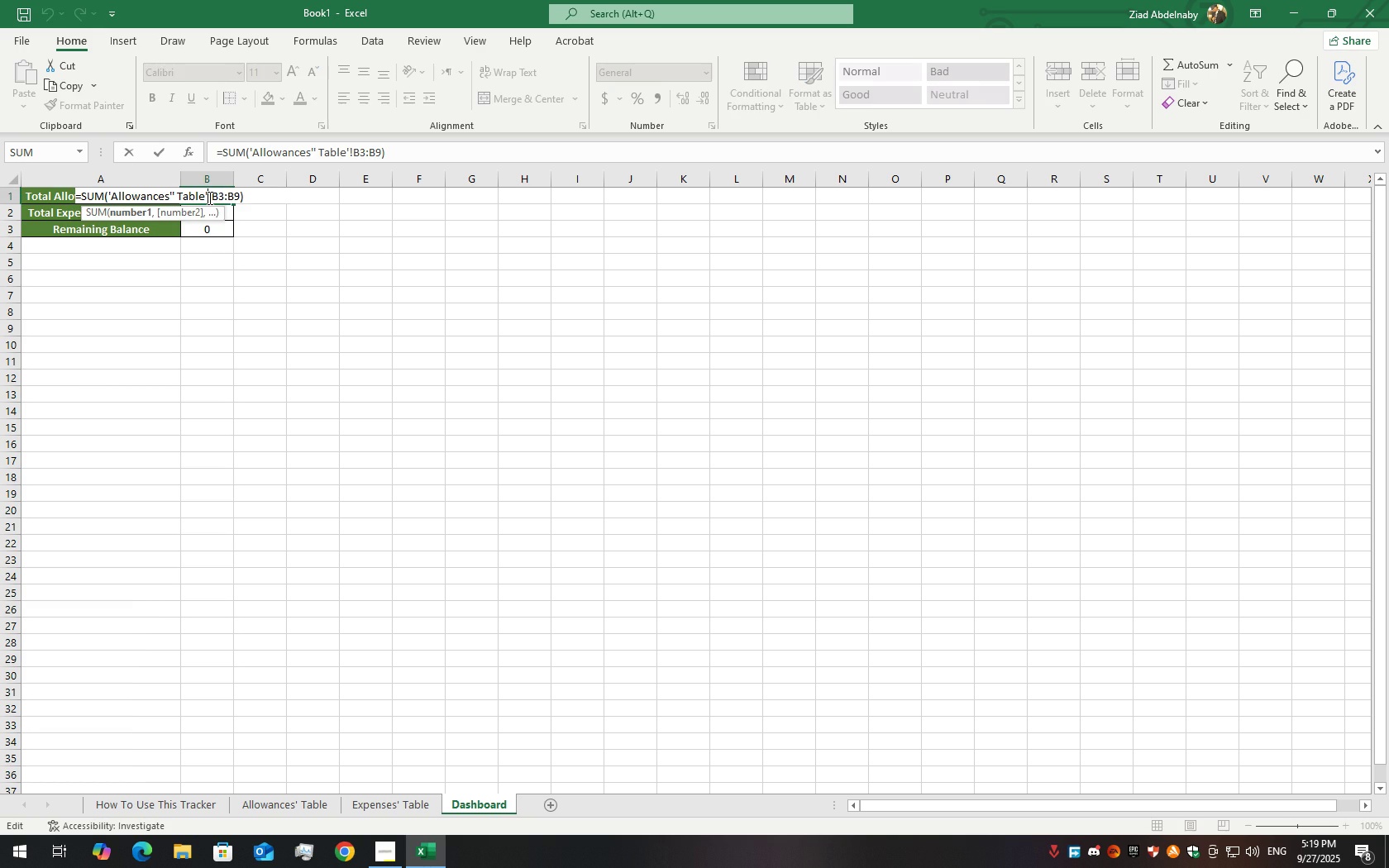 
triple_click([208, 198])
 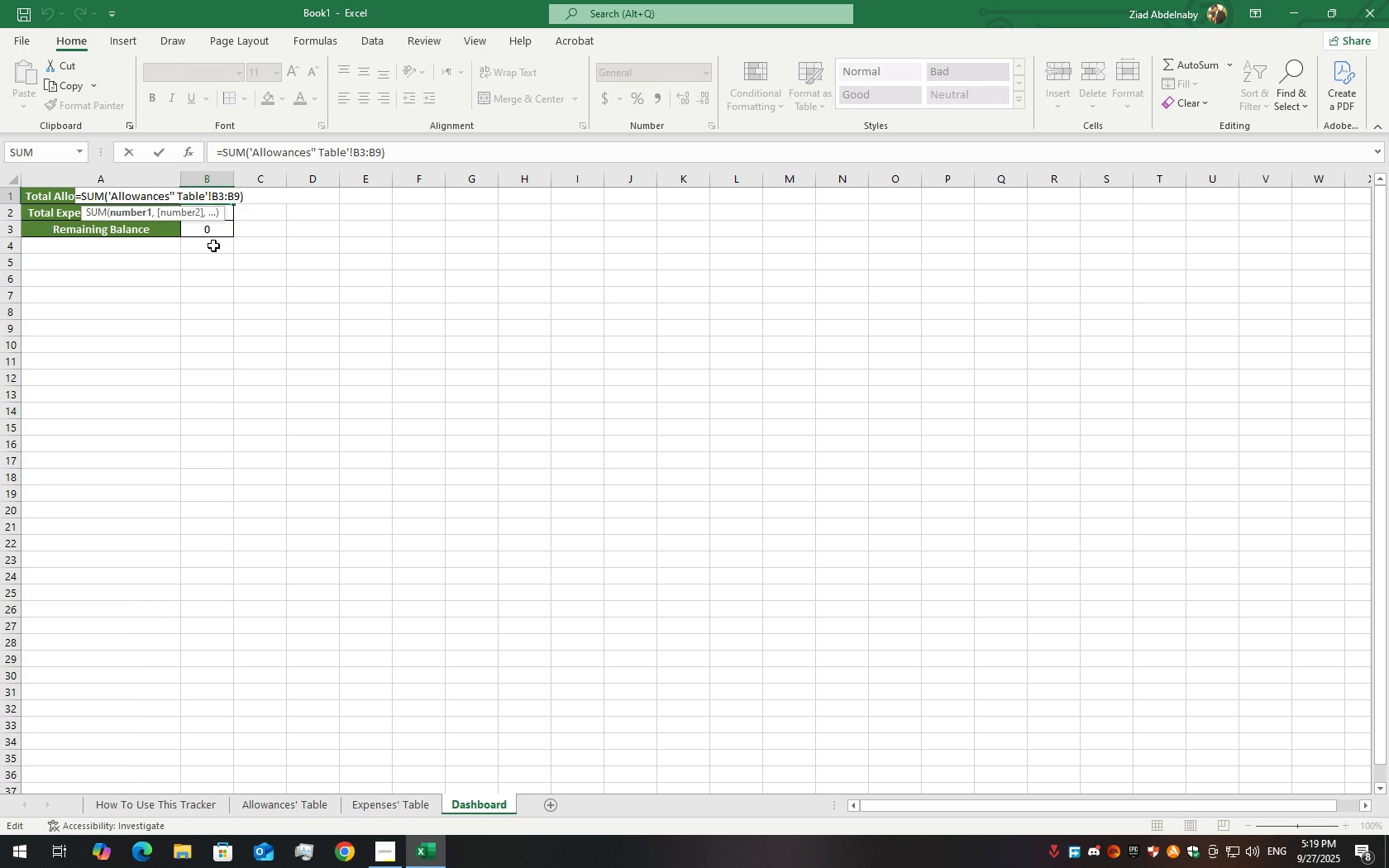 
left_click([214, 243])
 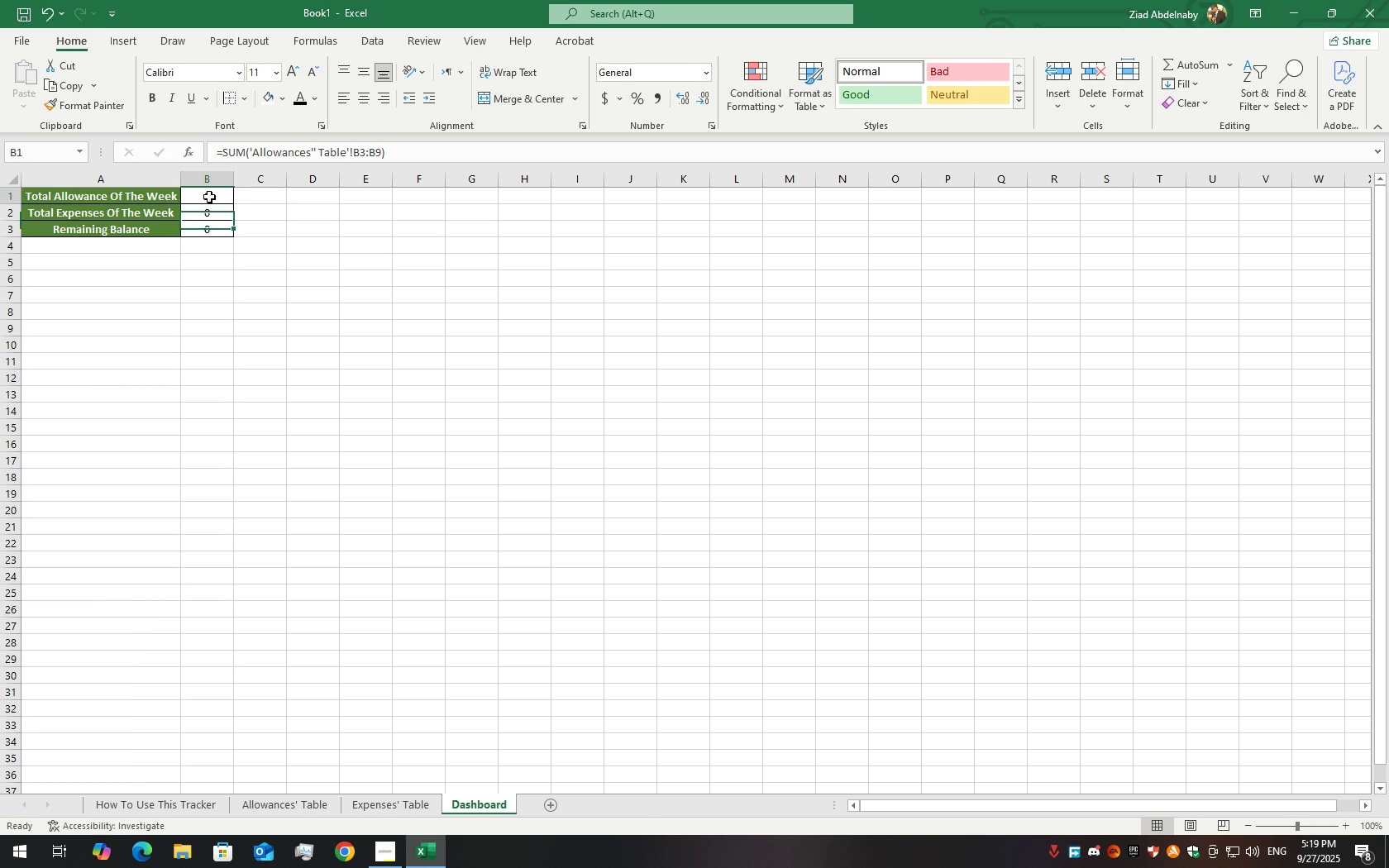 
double_click([209, 197])
 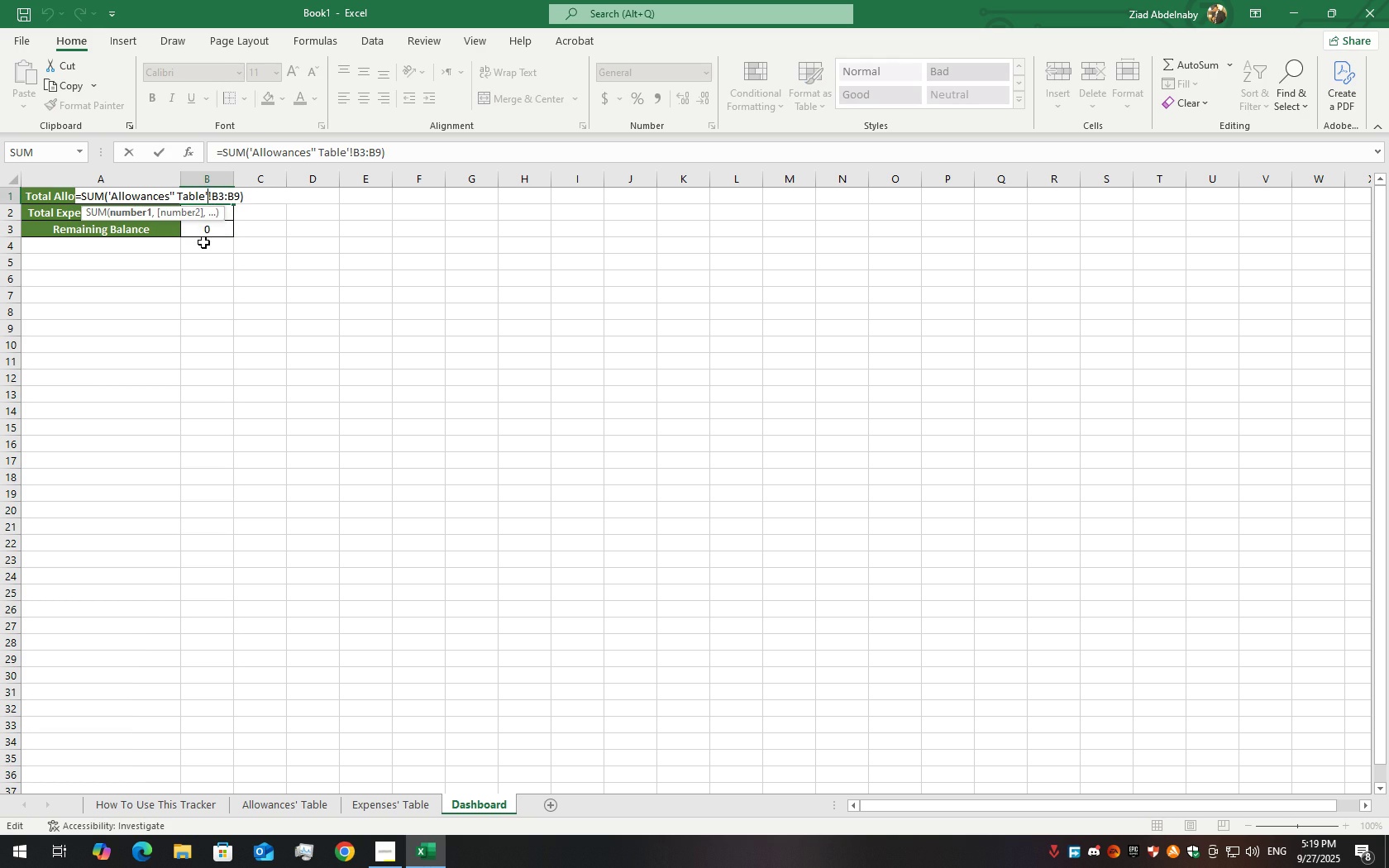 
left_click([204, 240])
 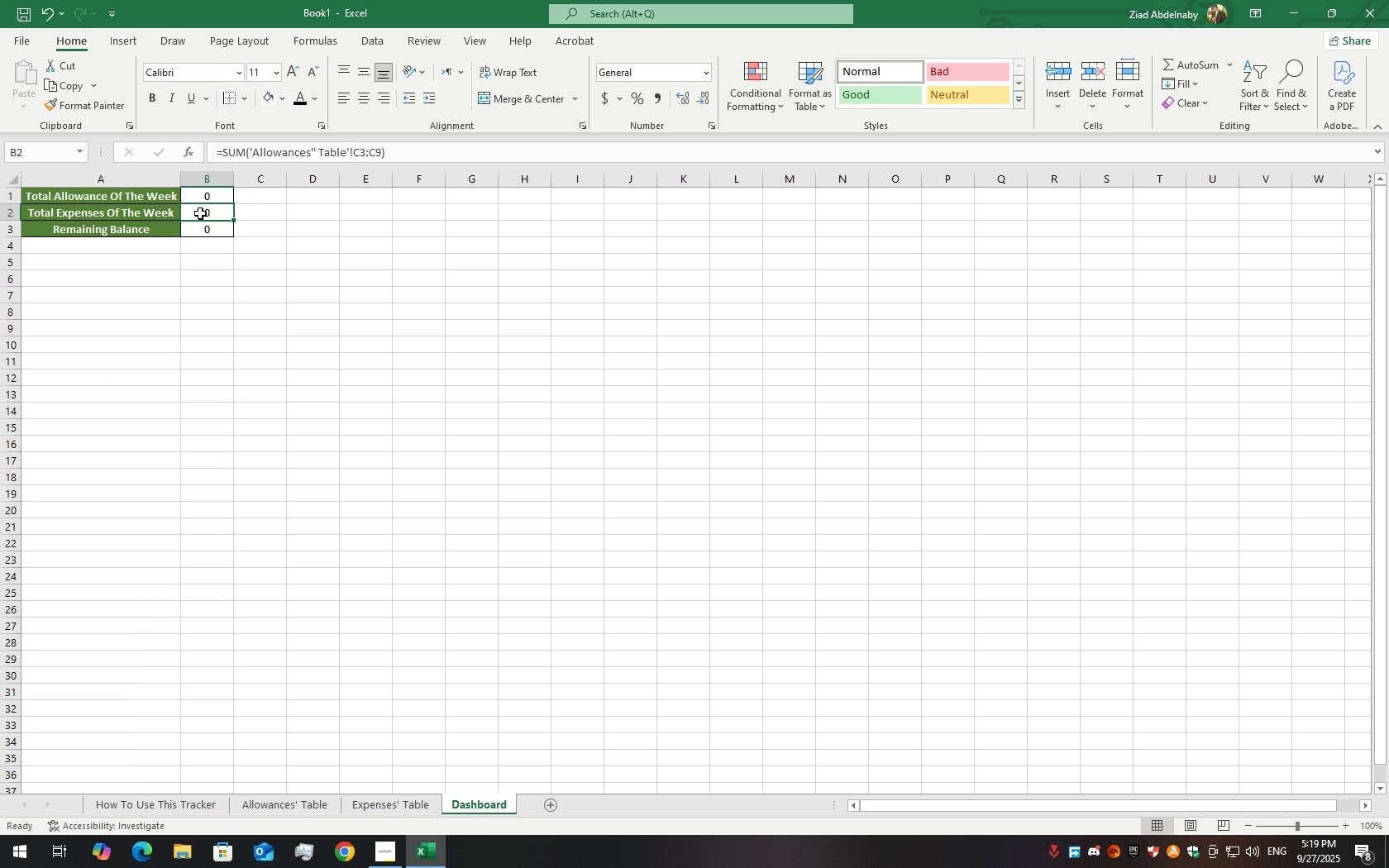 
double_click([200, 213])
 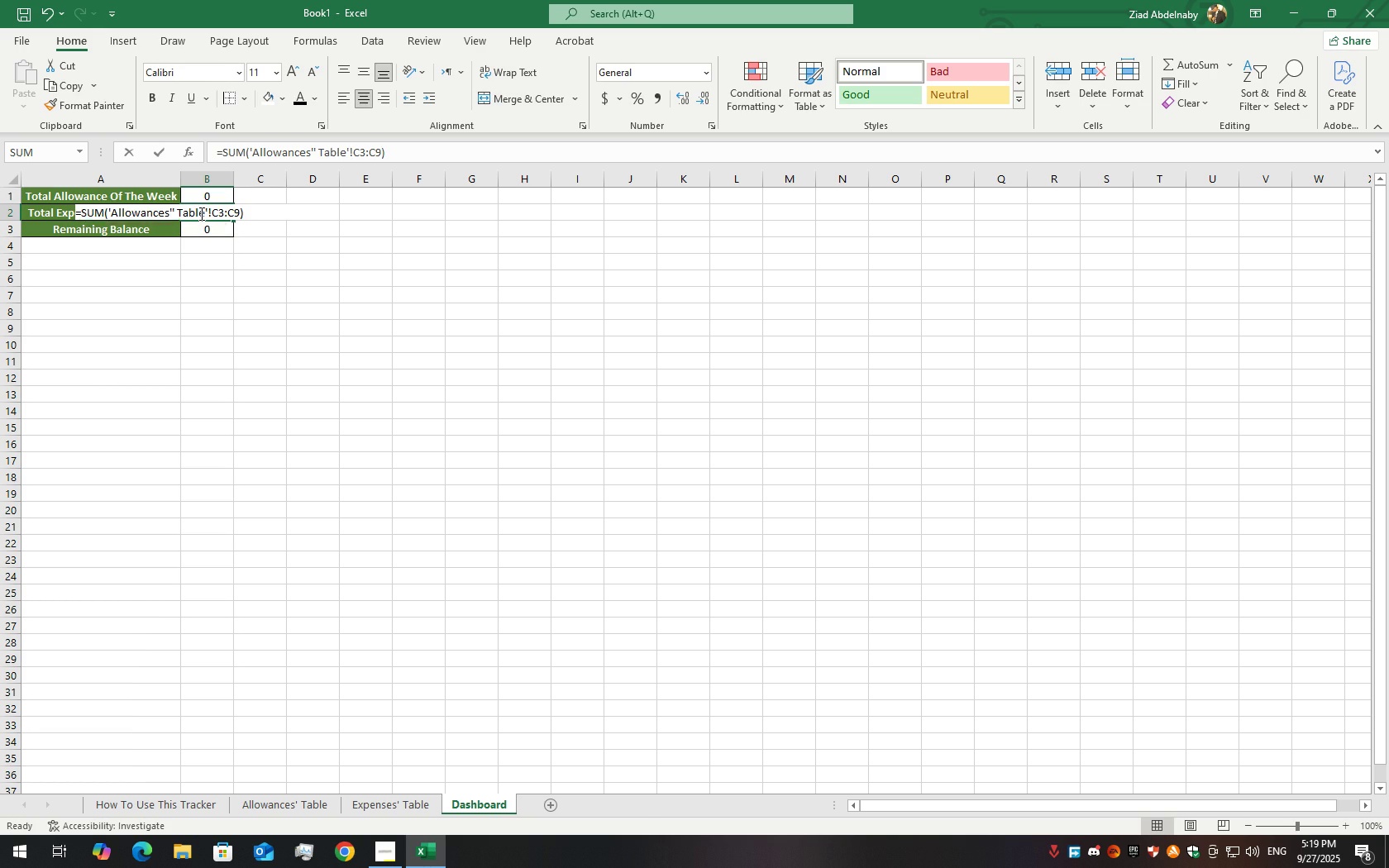 
triple_click([200, 213])
 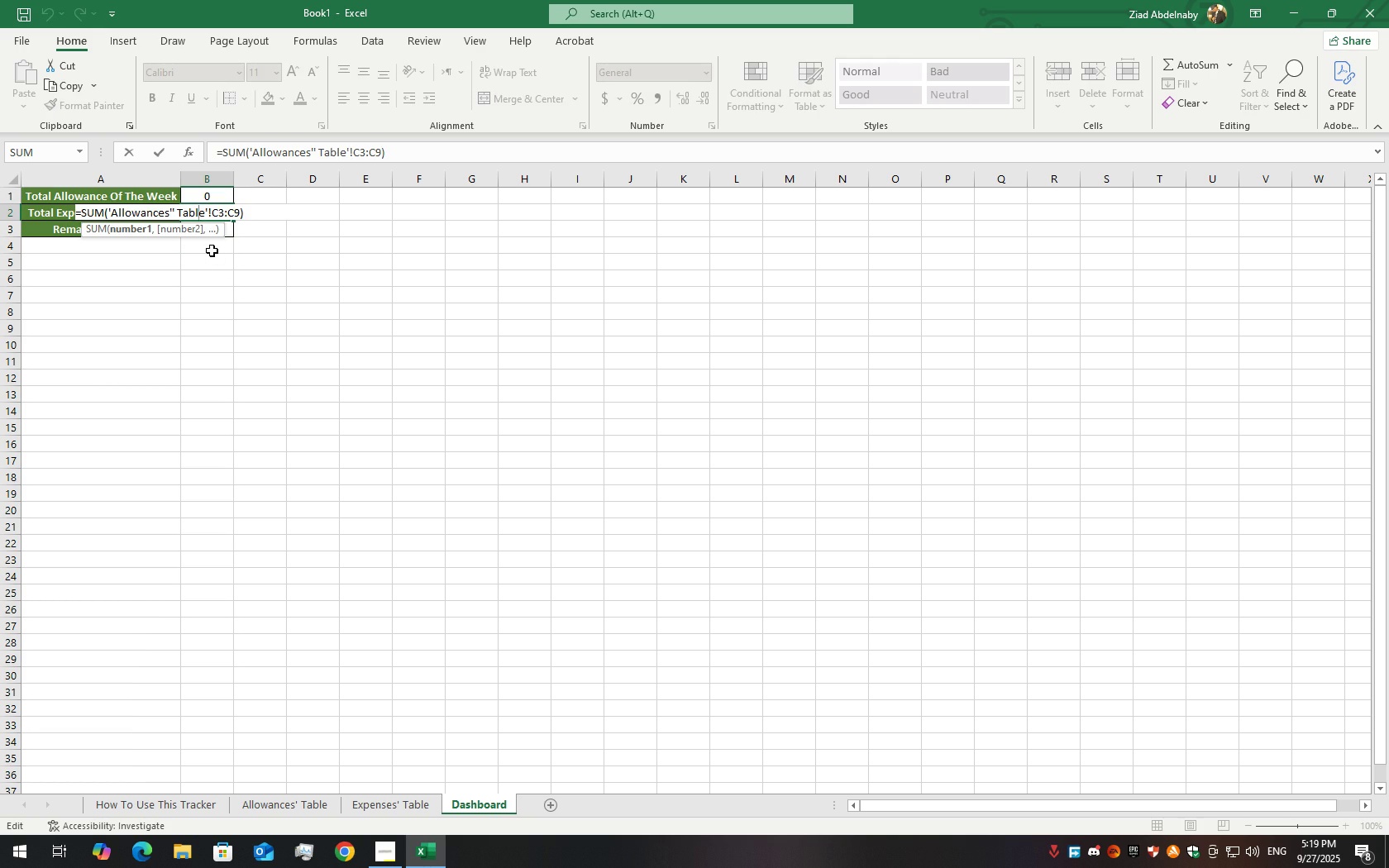 
left_click([212, 250])
 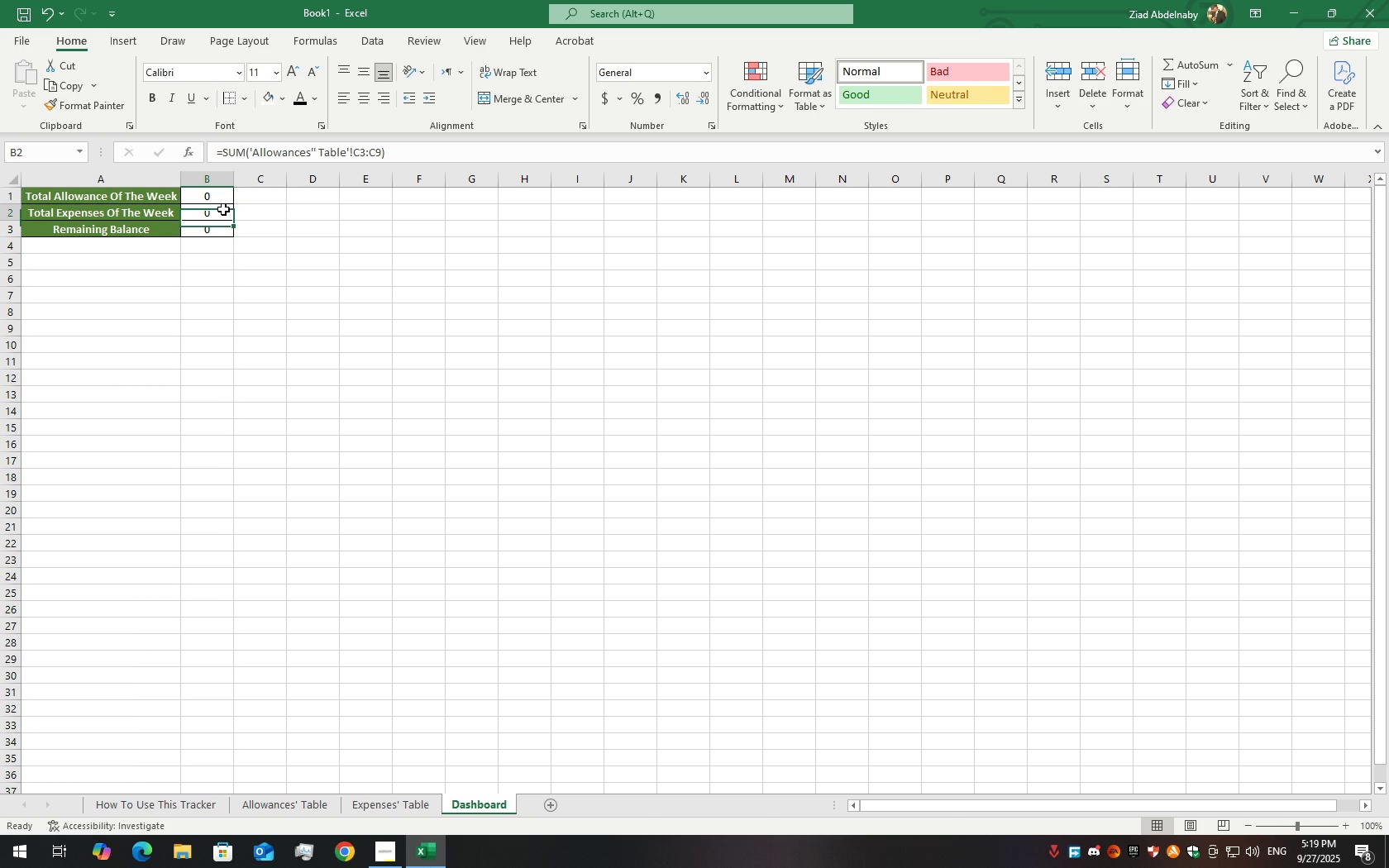 
left_click([223, 209])
 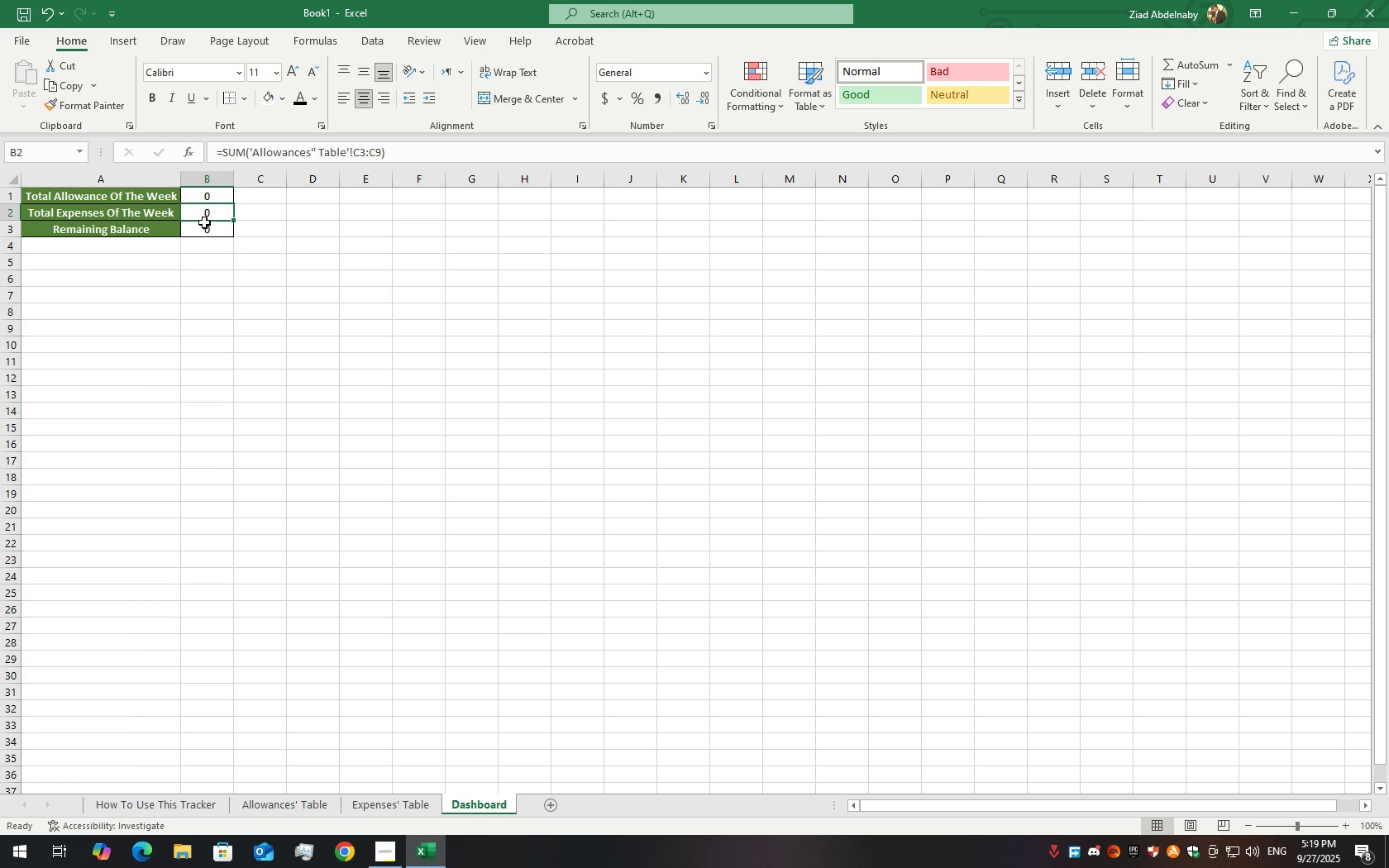 
double_click([204, 217])